 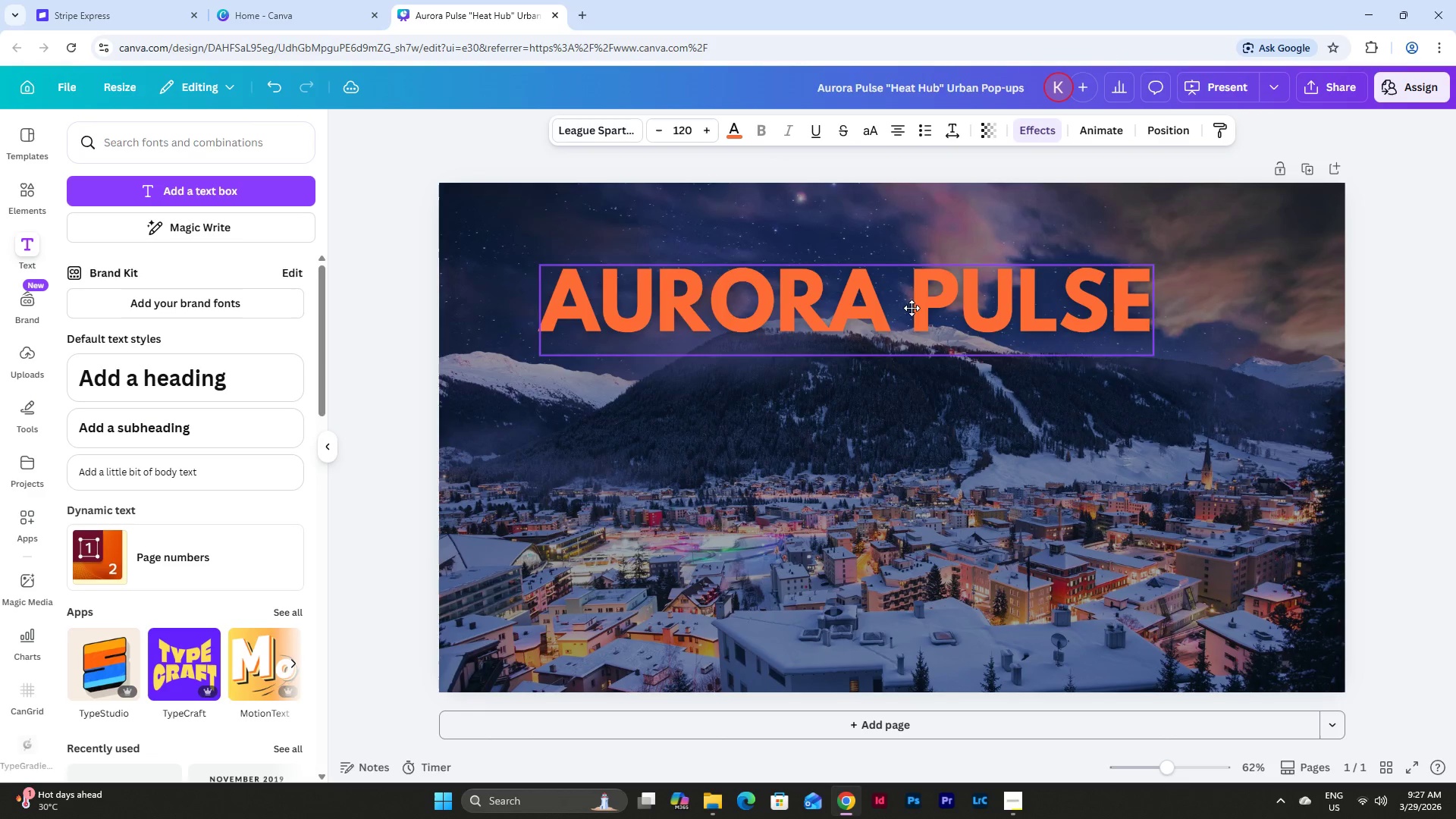 
left_click_drag(start_coordinate=[924, 309], to_coordinate=[949, 306])
 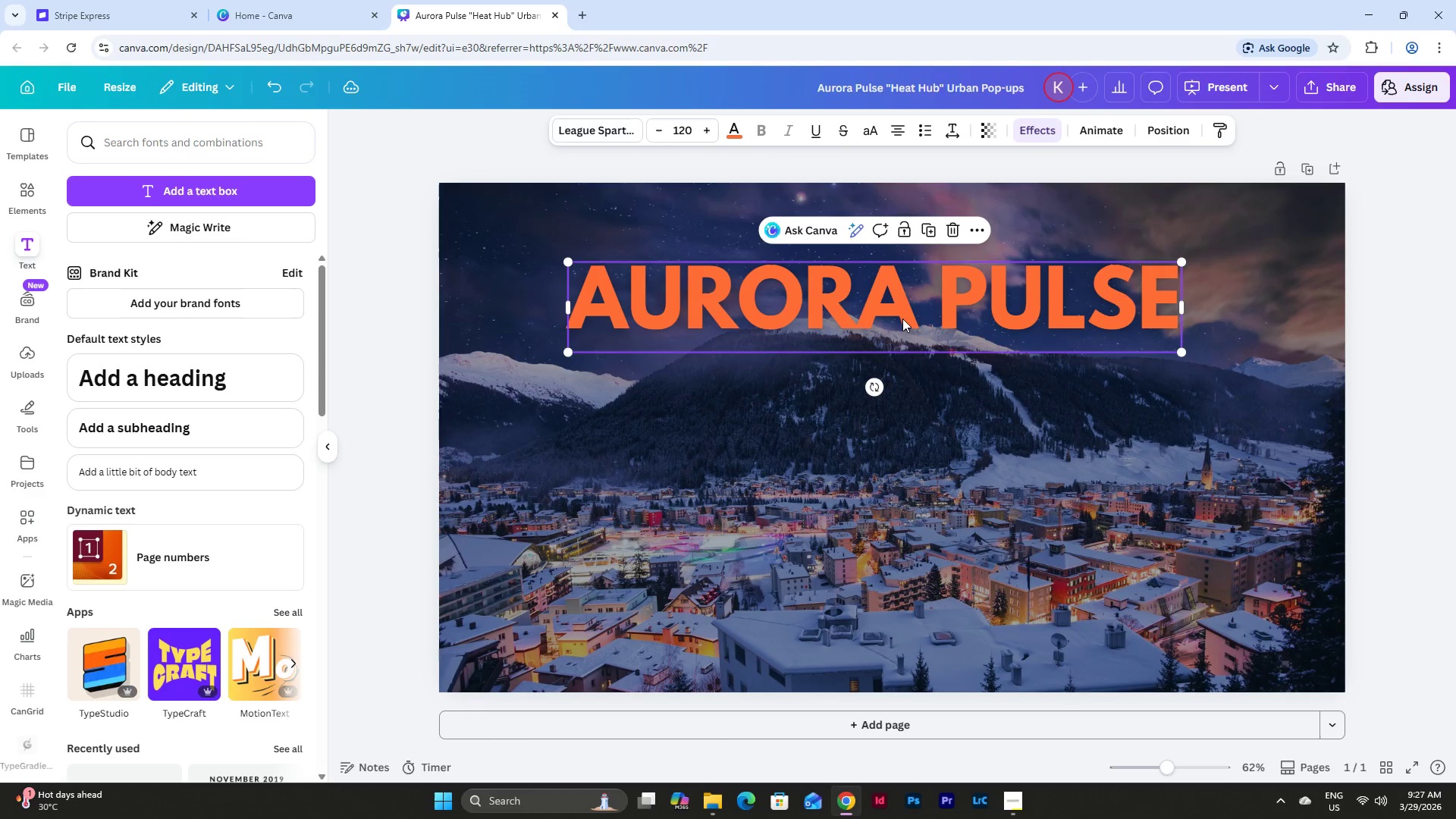 
left_click_drag(start_coordinate=[902, 316], to_coordinate=[917, 315])
 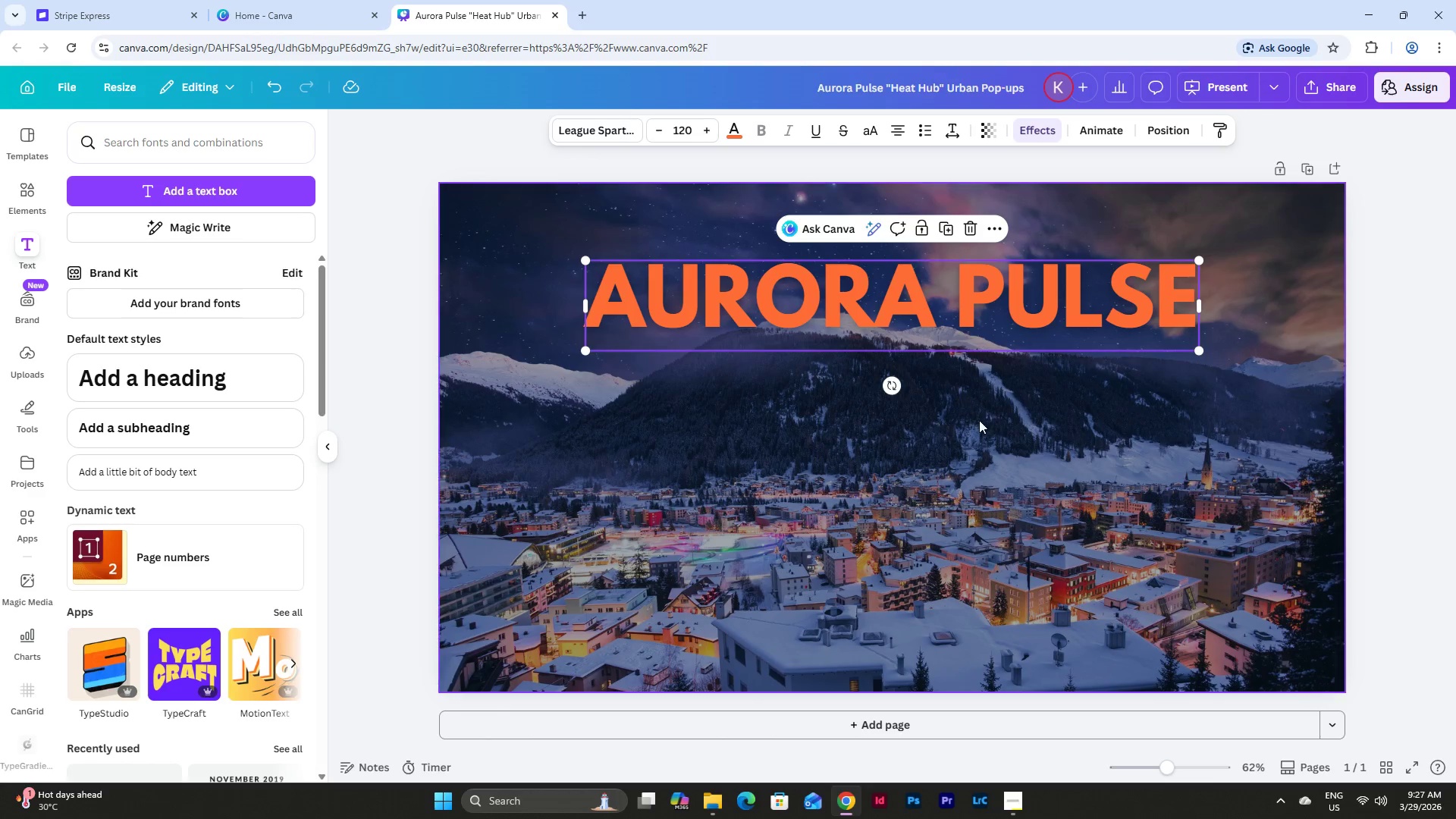 
left_click([979, 420])
 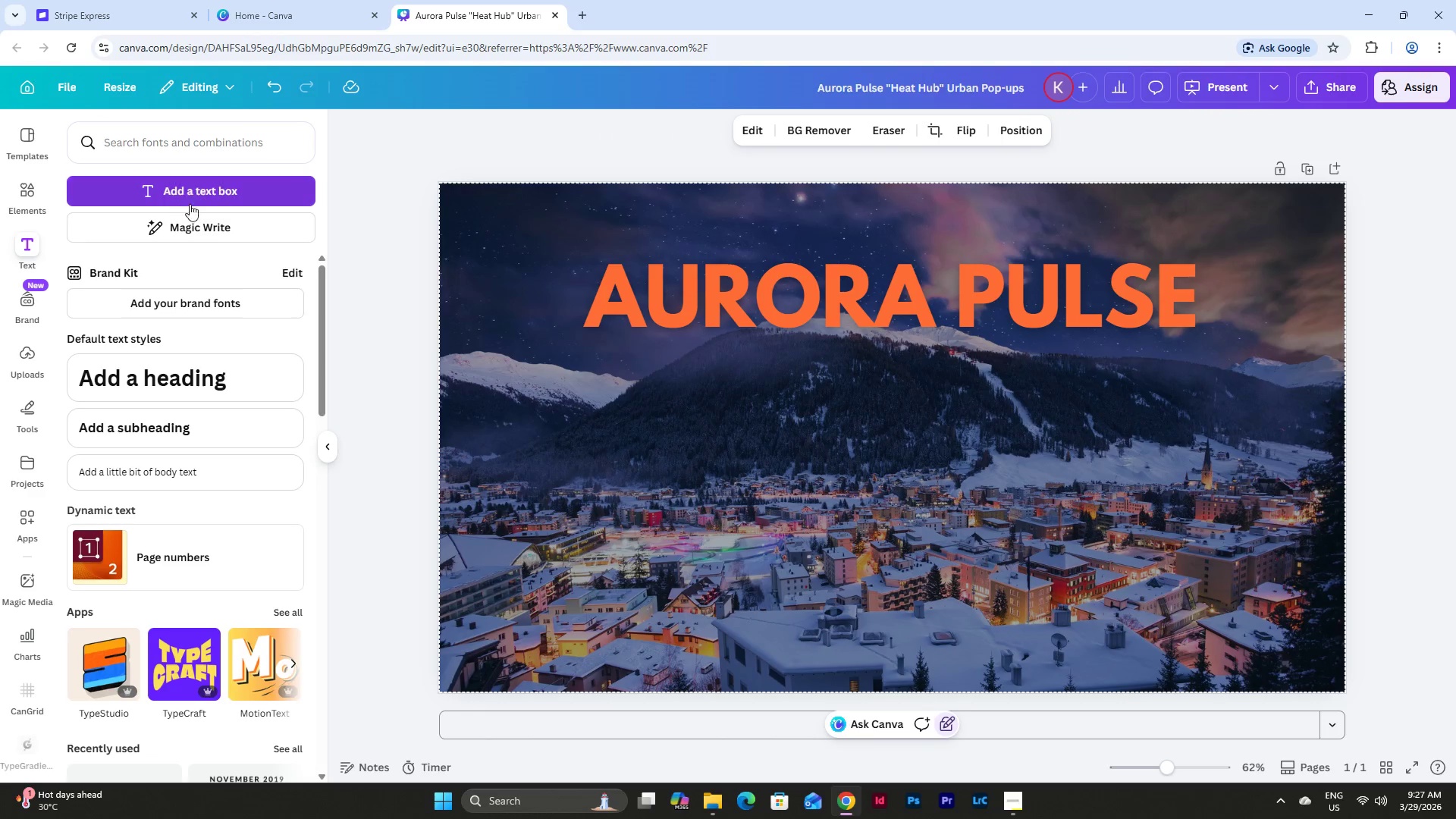 
left_click([657, 278])
 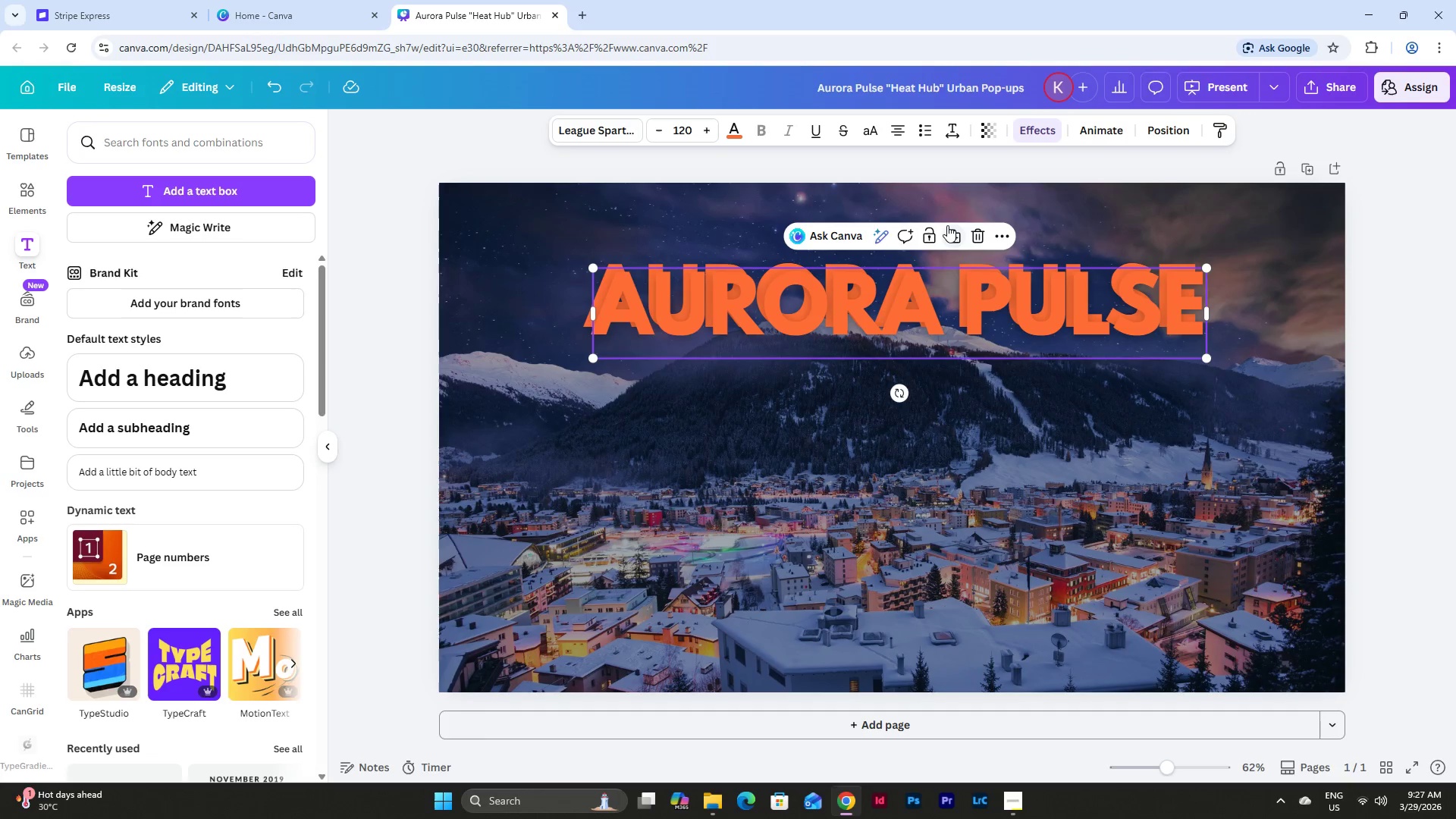 
left_click_drag(start_coordinate=[959, 310], to_coordinate=[949, 390])
 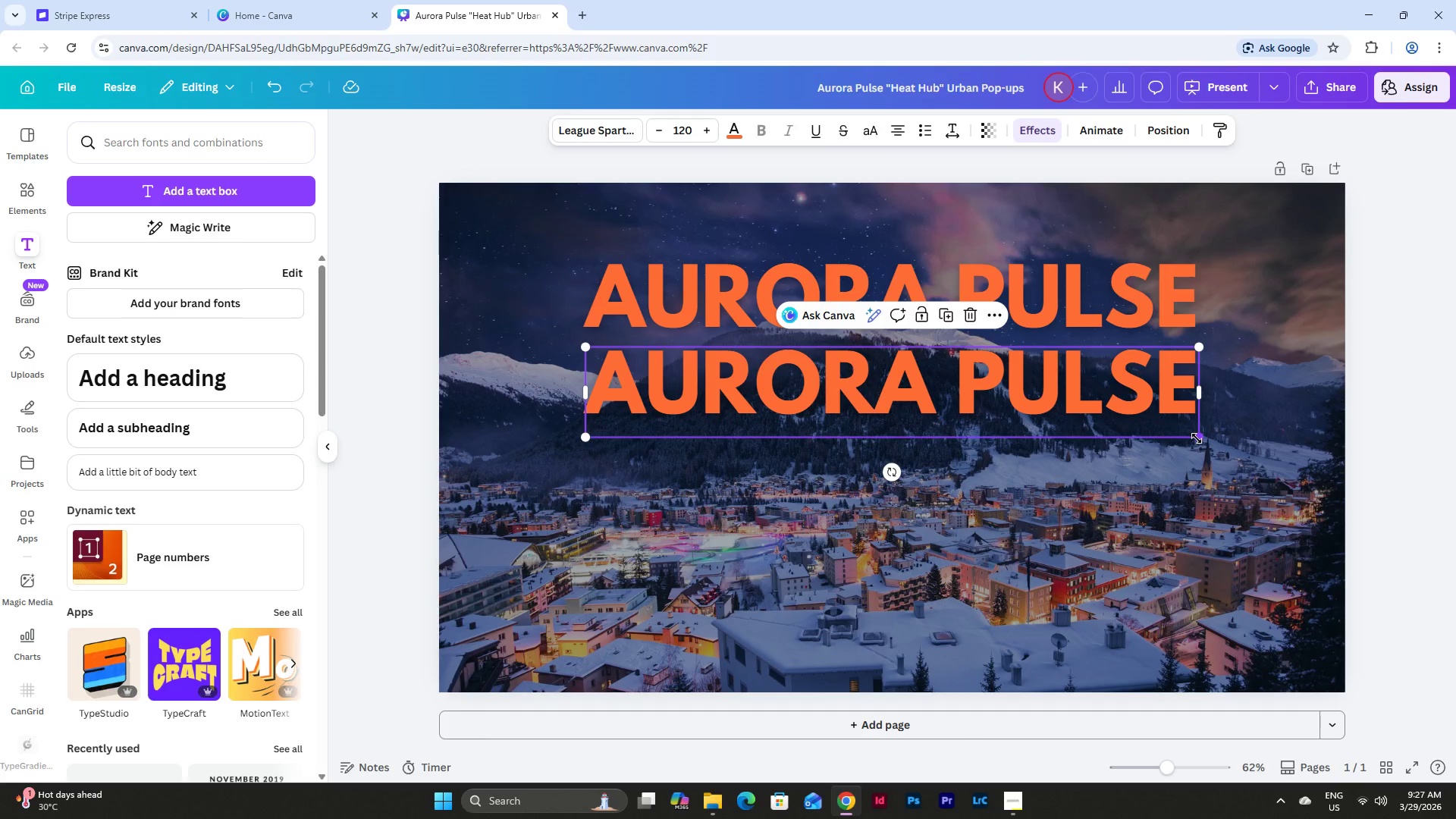 
left_click_drag(start_coordinate=[1197, 437], to_coordinate=[971, 380])
 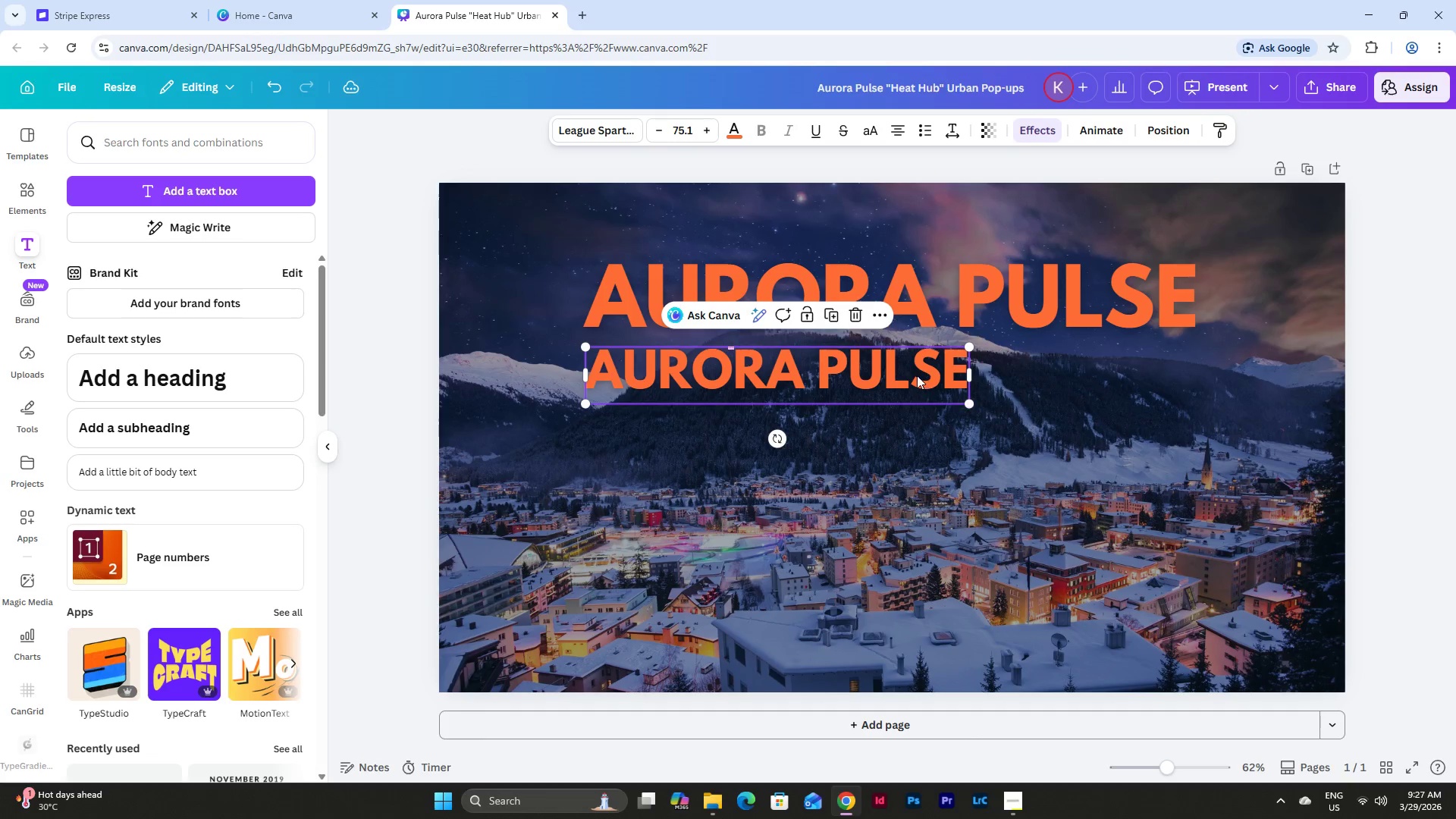 
left_click([917, 375])
 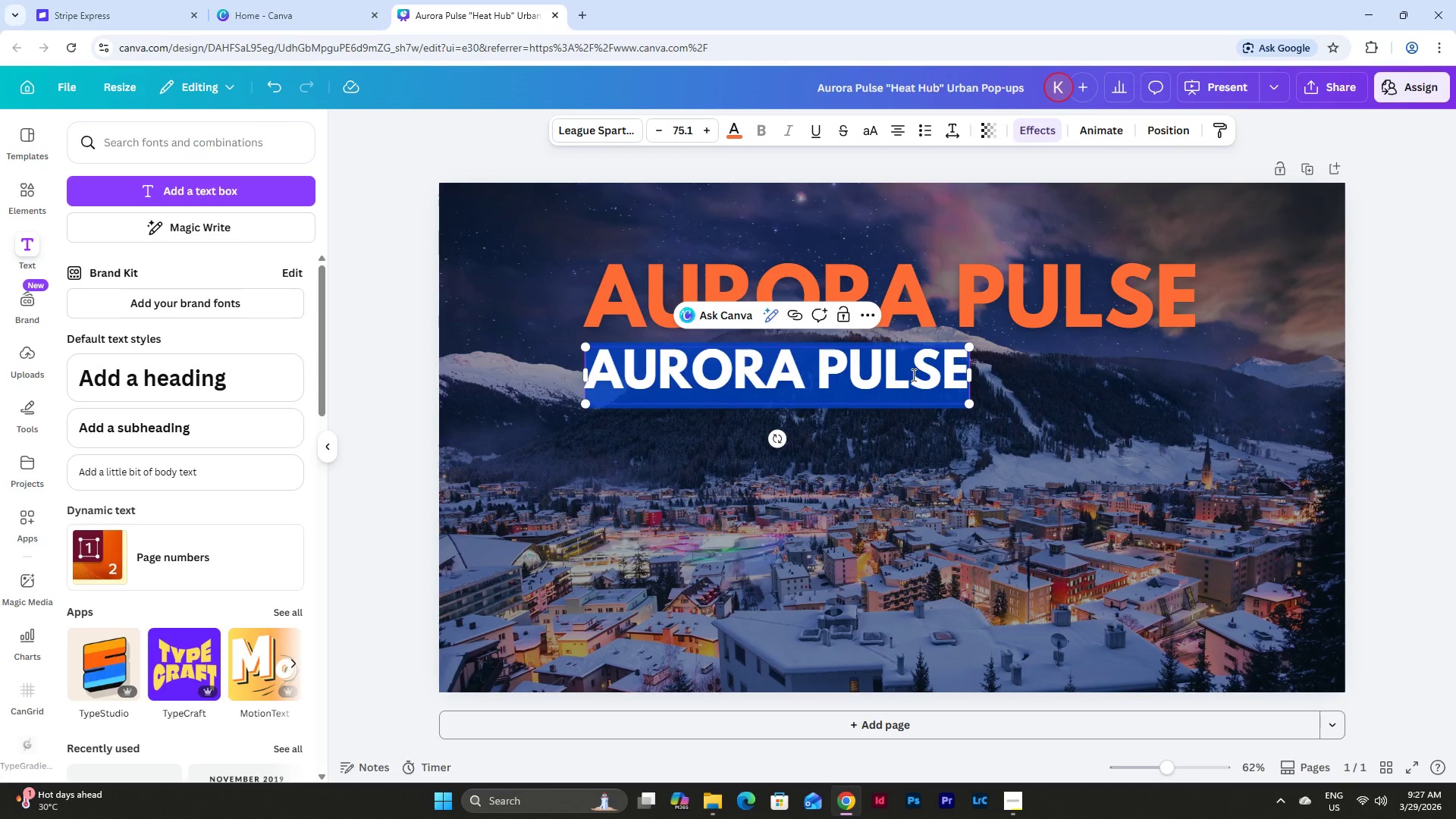 
type(Igniit)
key(Backspace)
key(Backspace)
type(ting Qw)
key(Backspace)
key(Backspace)
type(Qel)
key(Backspace)
key(Backspace)
key(Backspace)
type(Wellness in the Coldesr )
key(Backspace)
key(Backspace)
type(t Cities)
 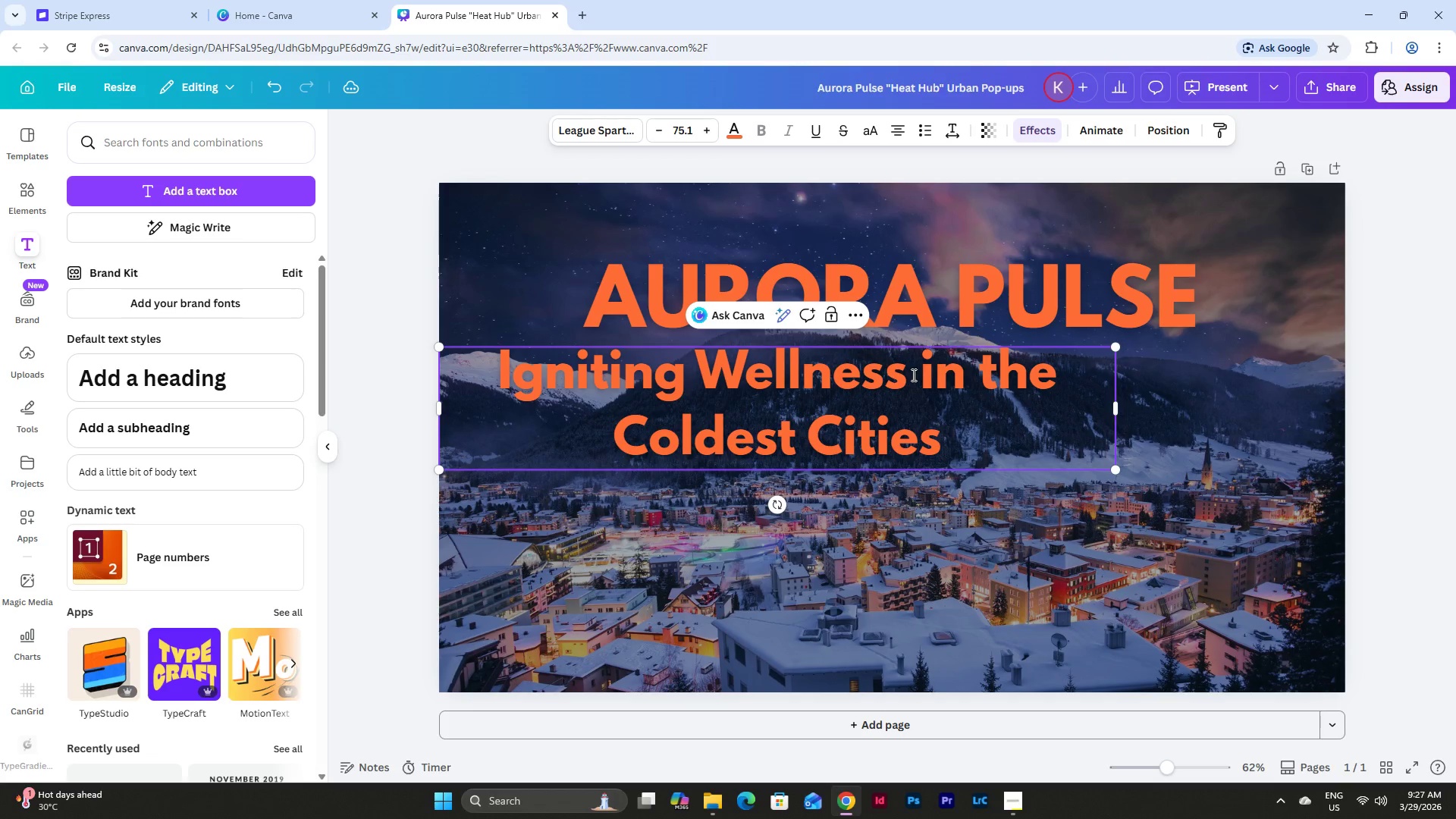 
left_click([1013, 807])